 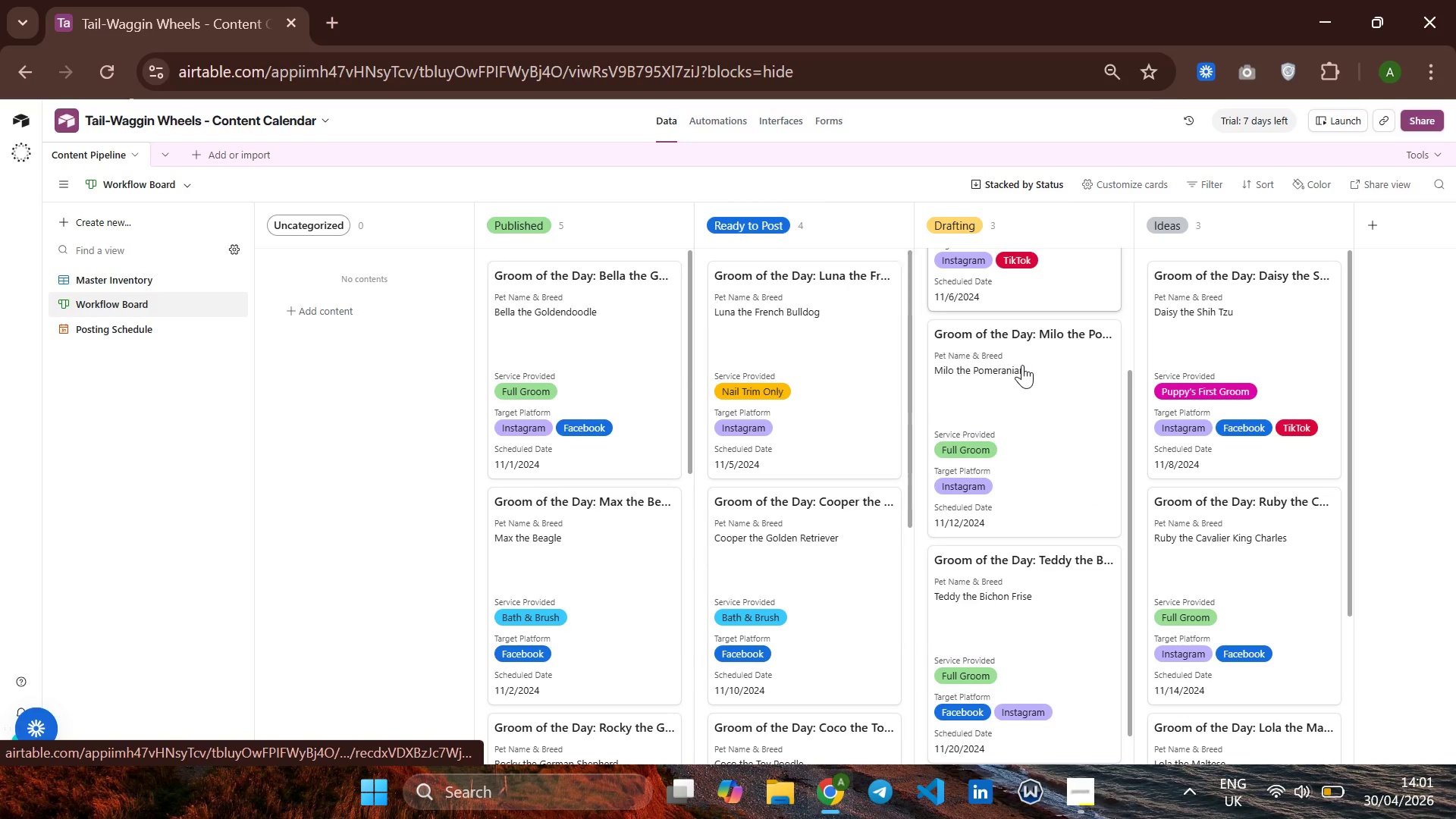 
left_click([133, 275])
 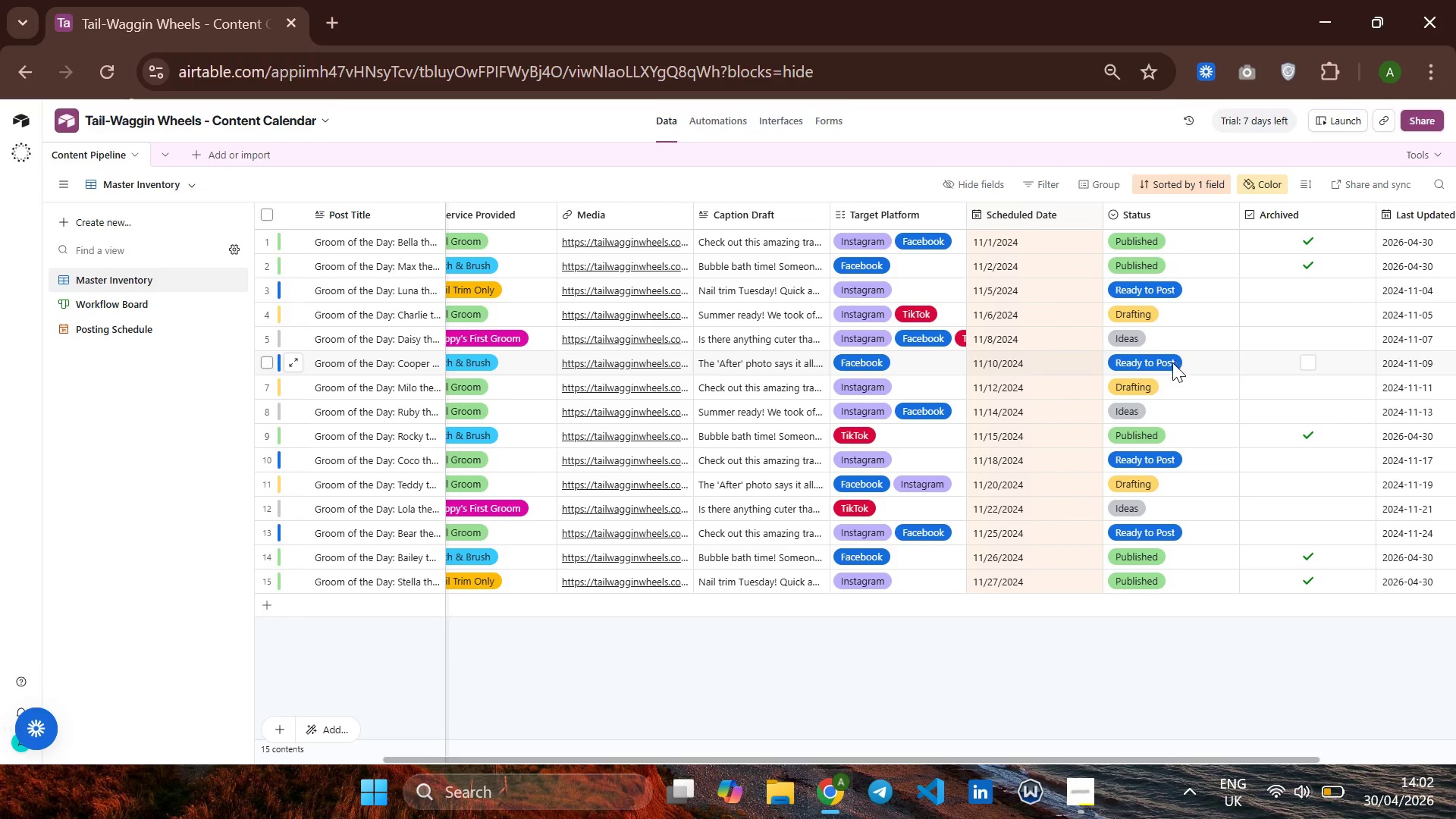 
wait(12.97)
 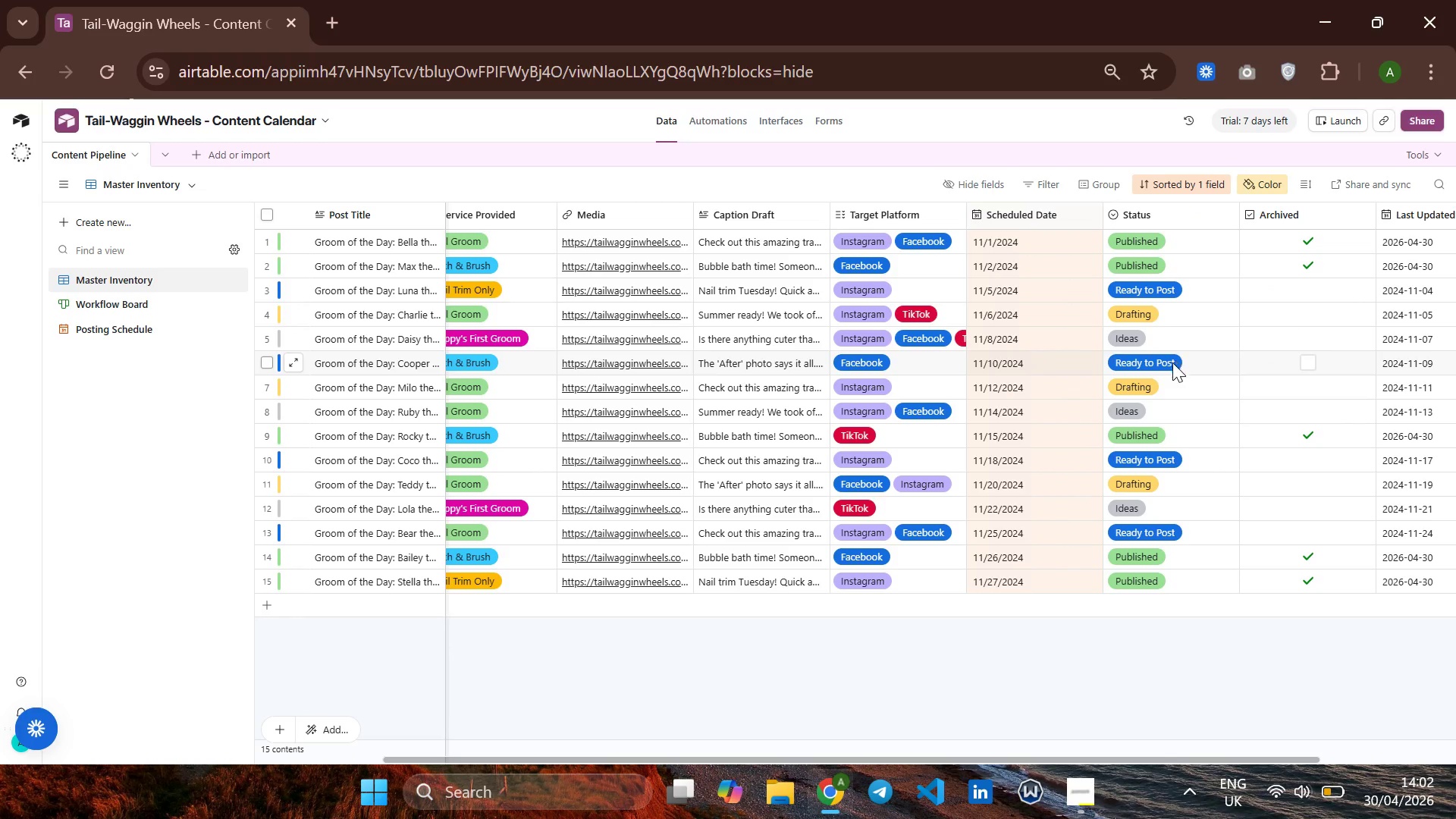 
right_click([1171, 380])
 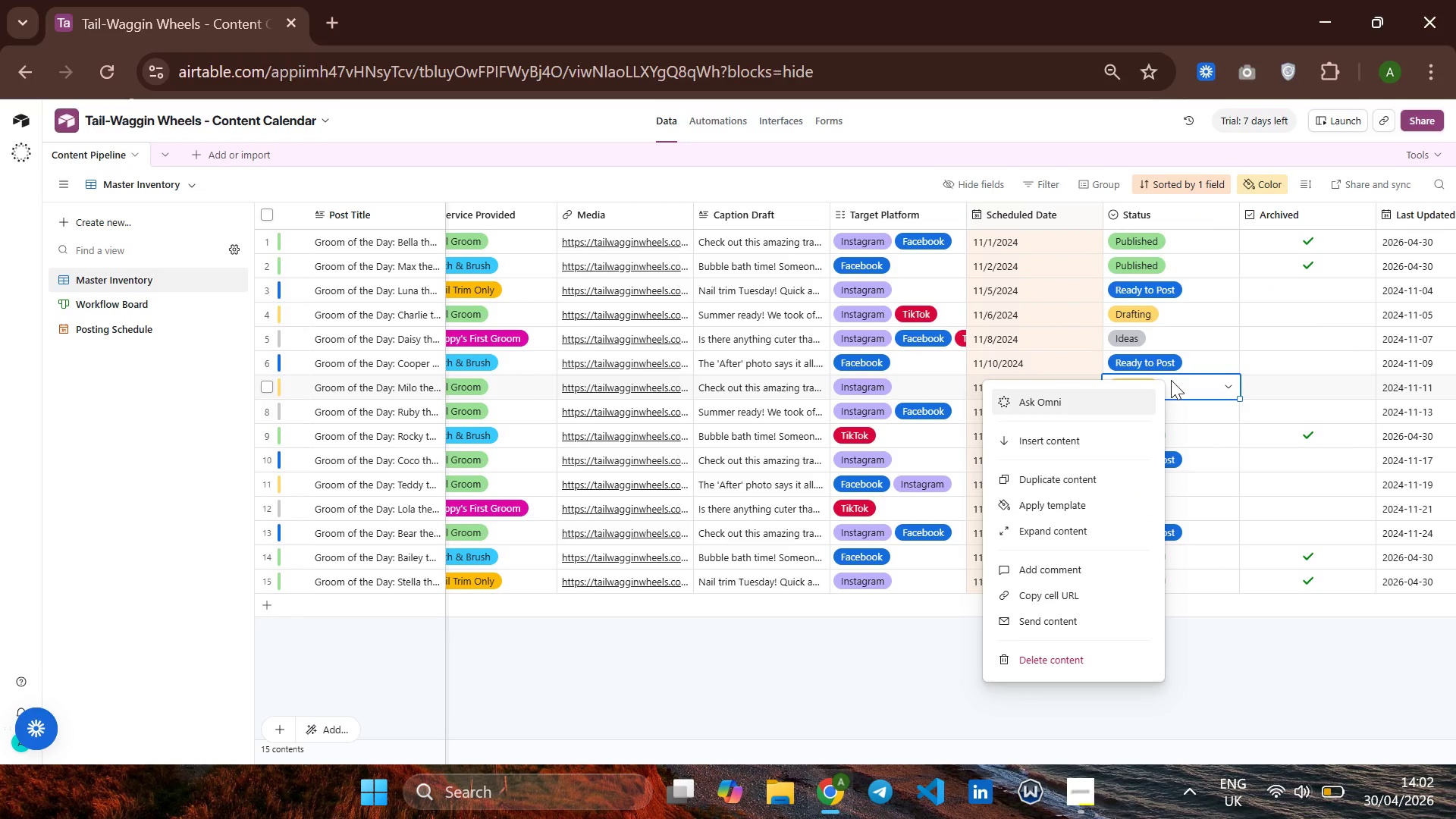 
left_click([1171, 380])
 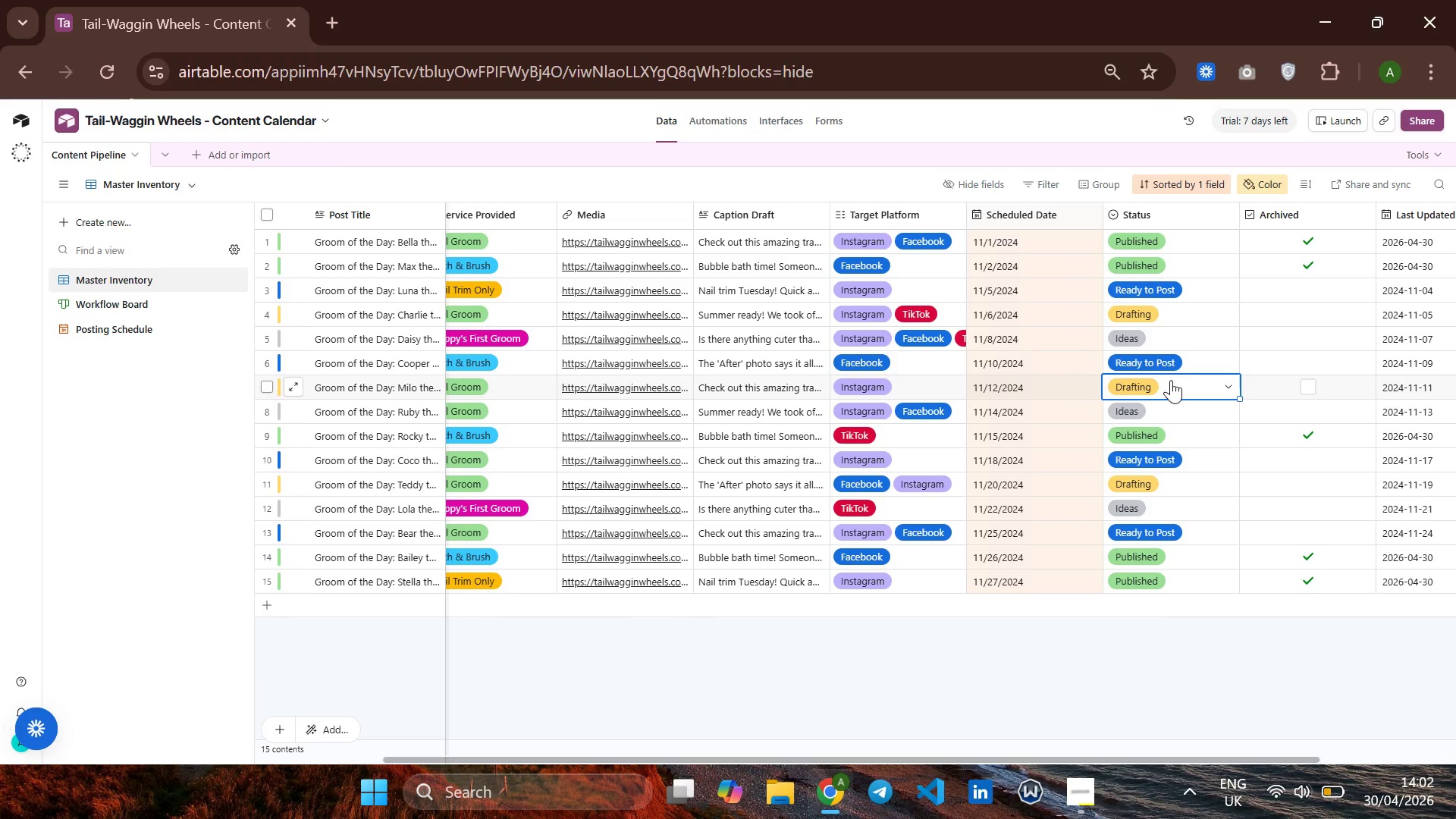 
left_click([1171, 380])
 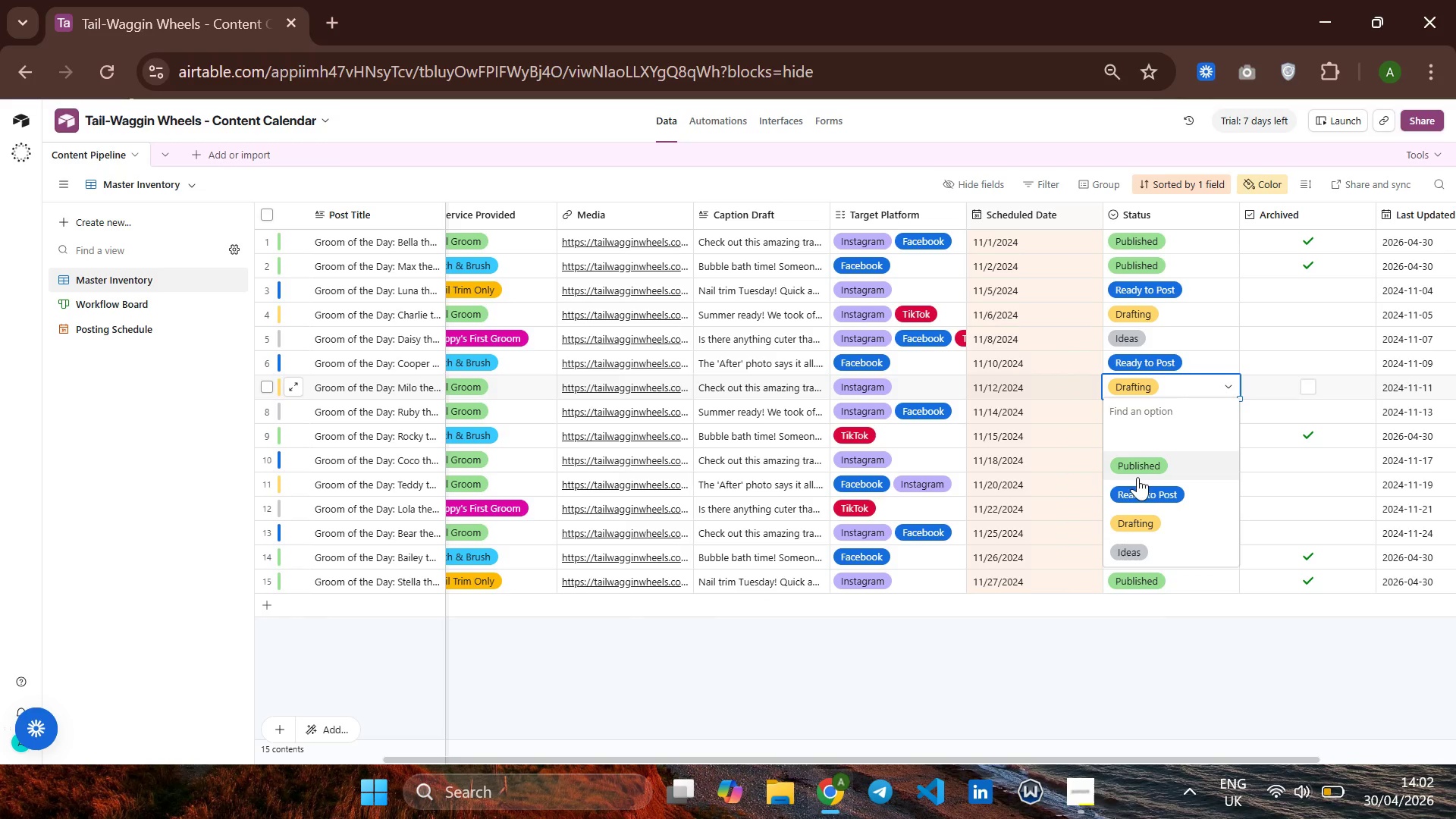 
left_click([1139, 470])
 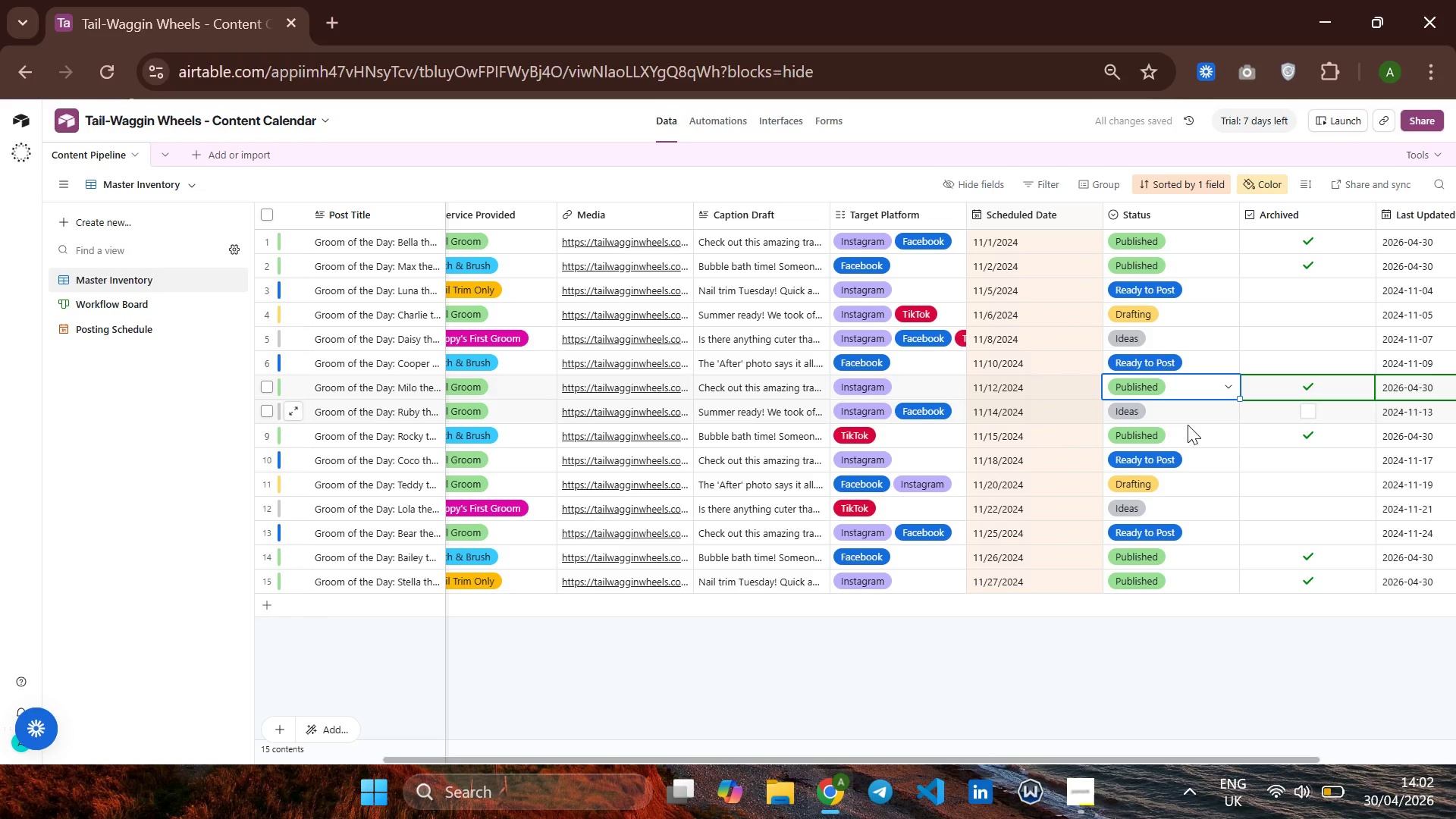 
wait(9.41)
 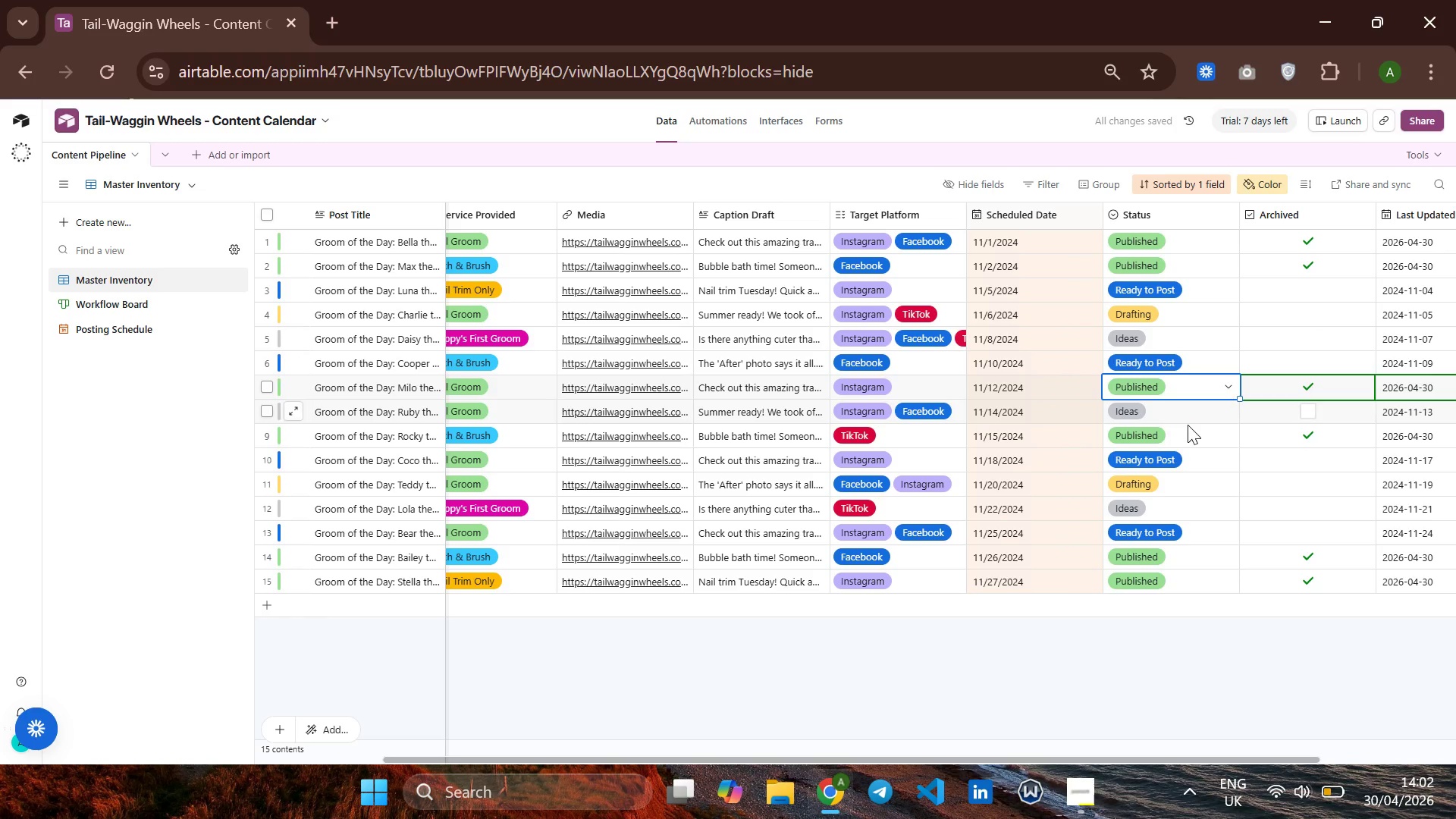 
left_click([1150, 337])
 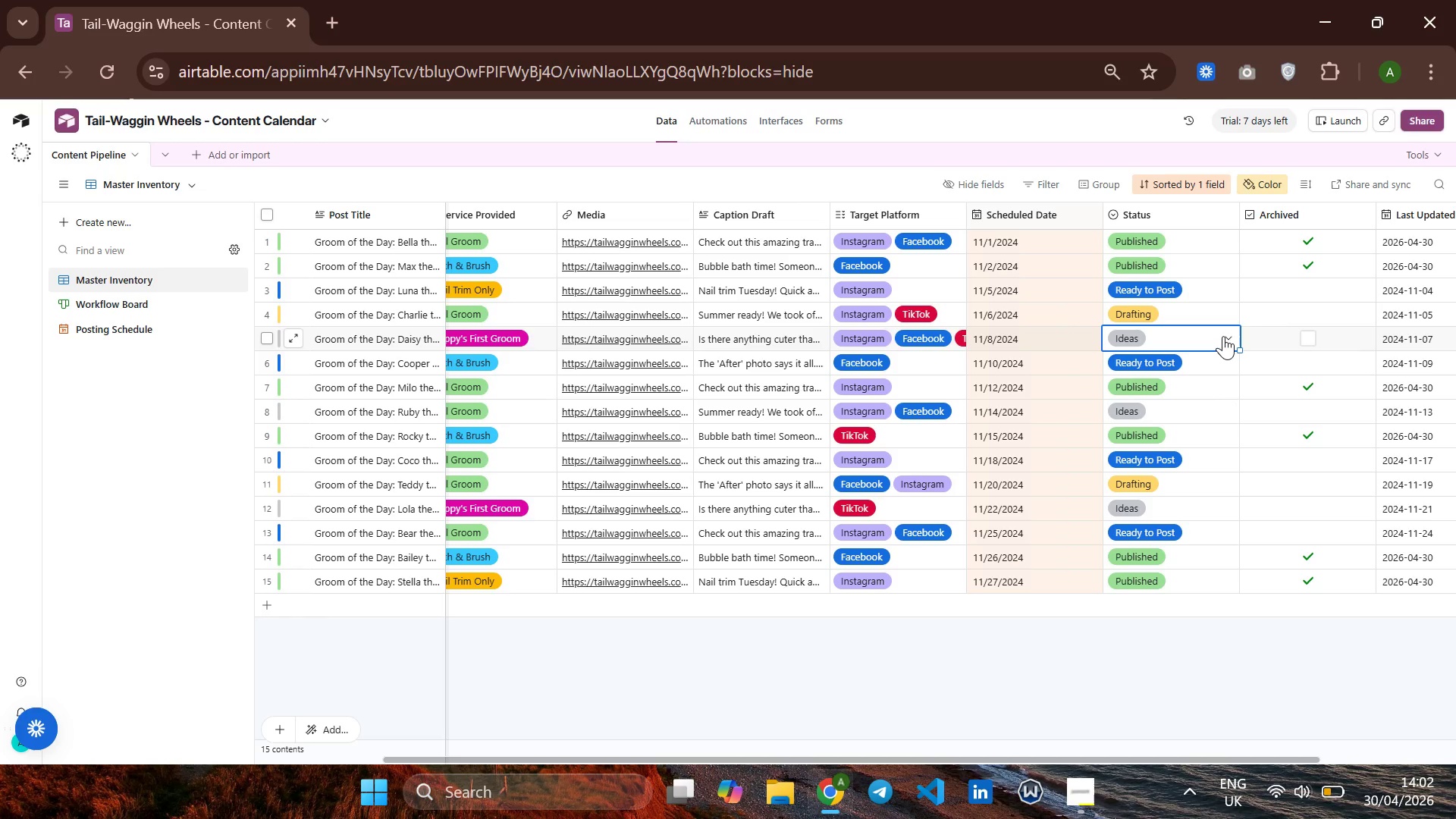 
left_click([1223, 336])
 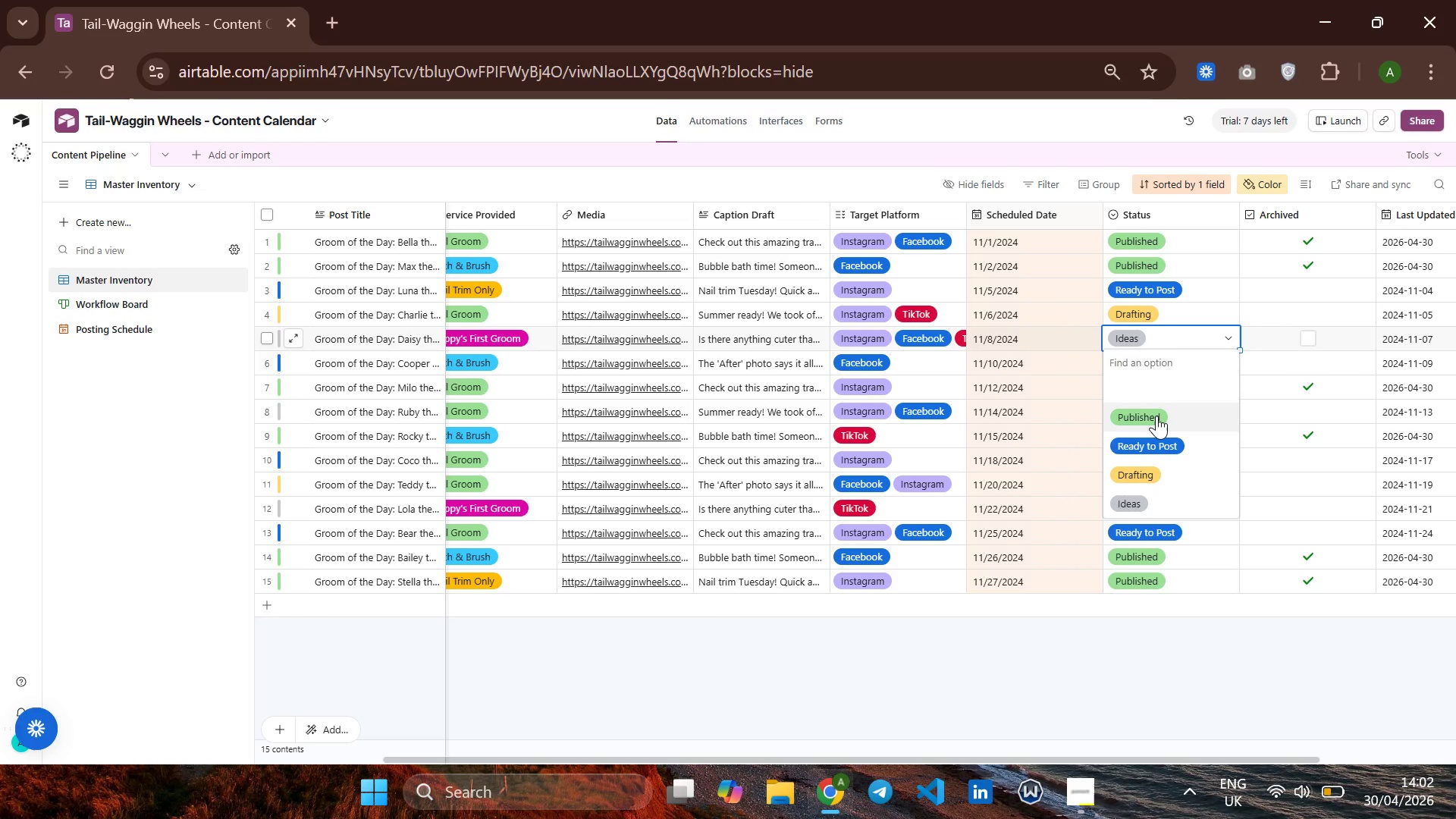 
left_click([1156, 416])
 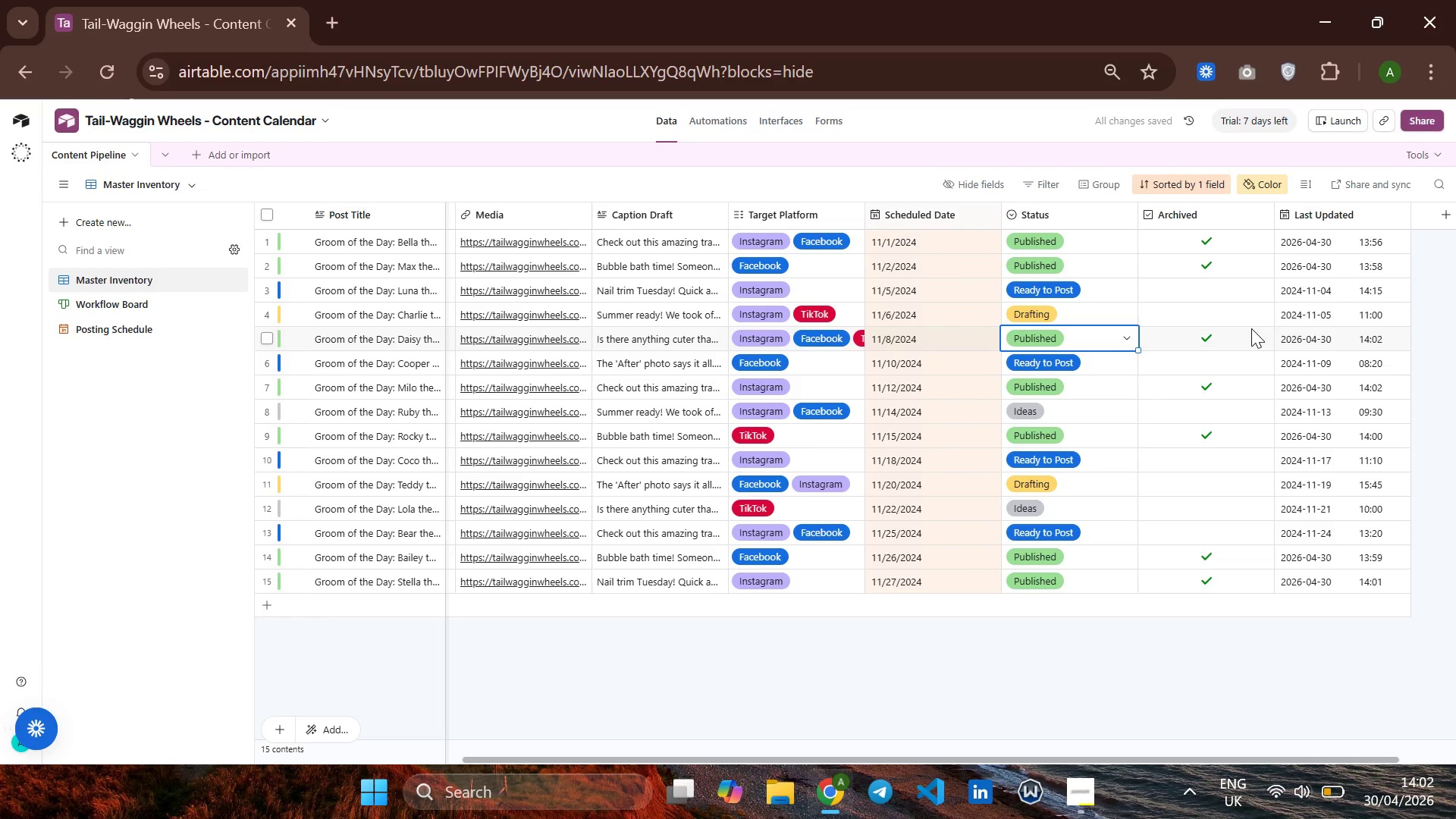 
wait(7.48)
 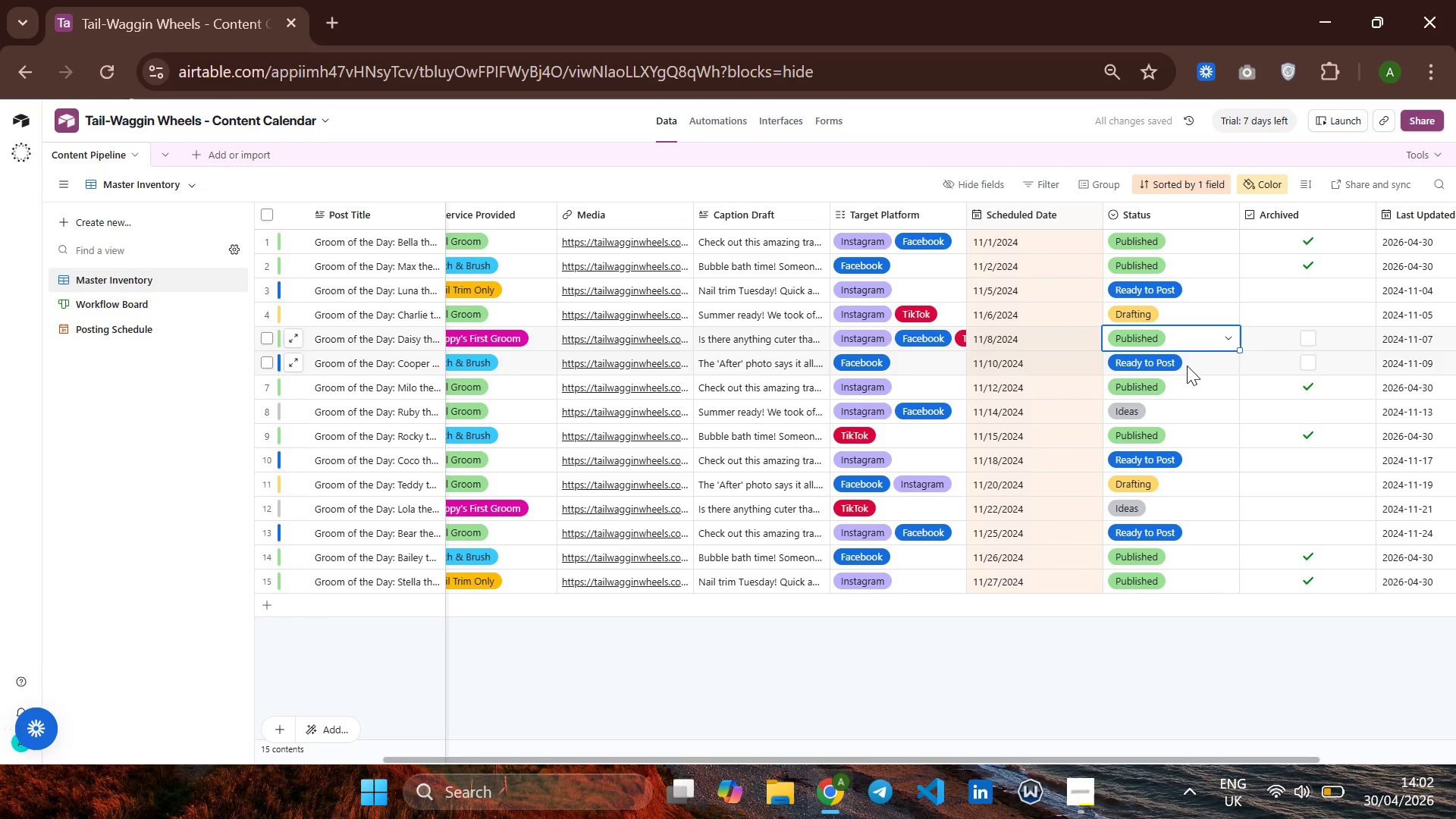 
mouse_move([1043, 336])
 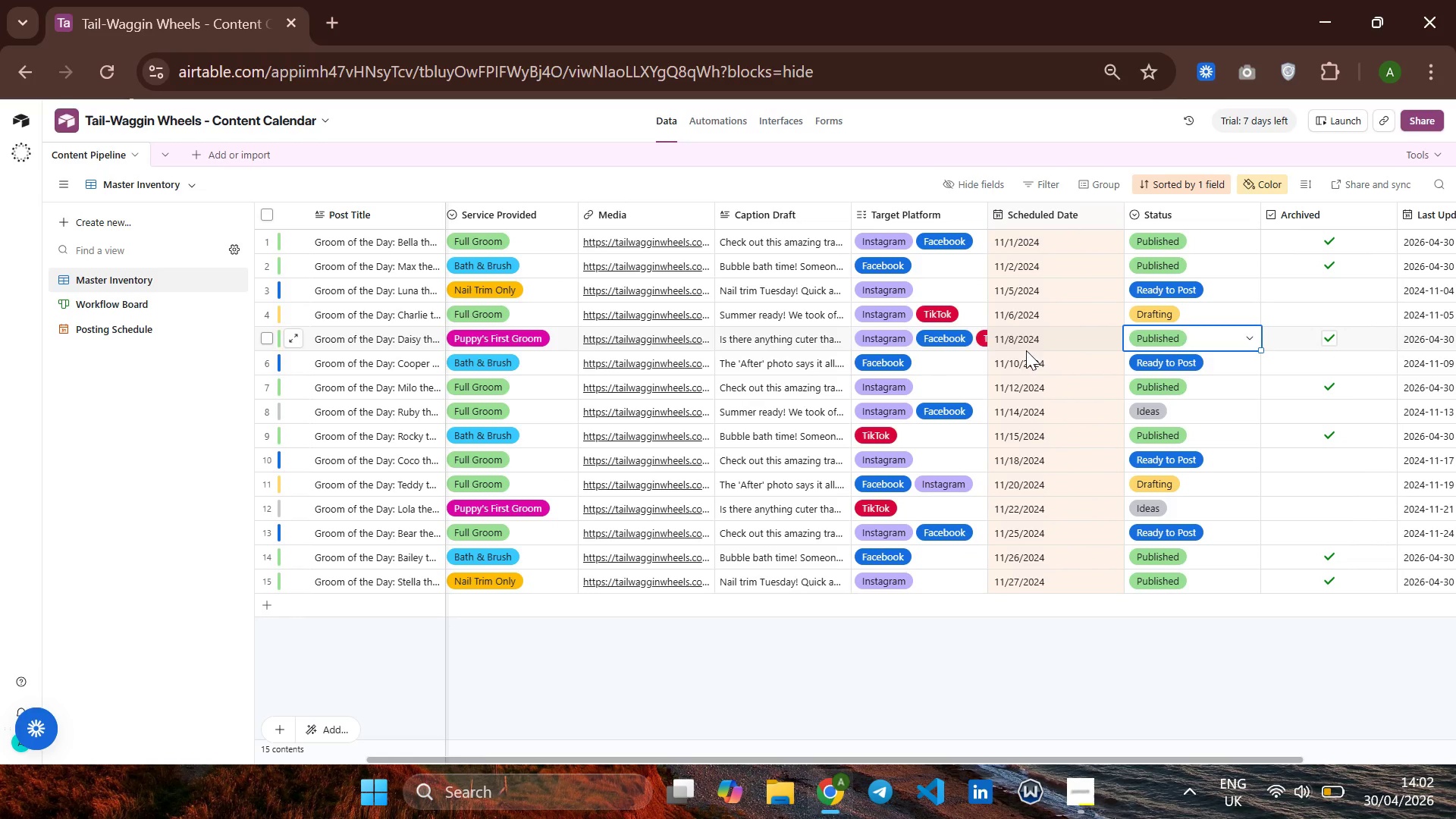 
left_click([1200, 335])
 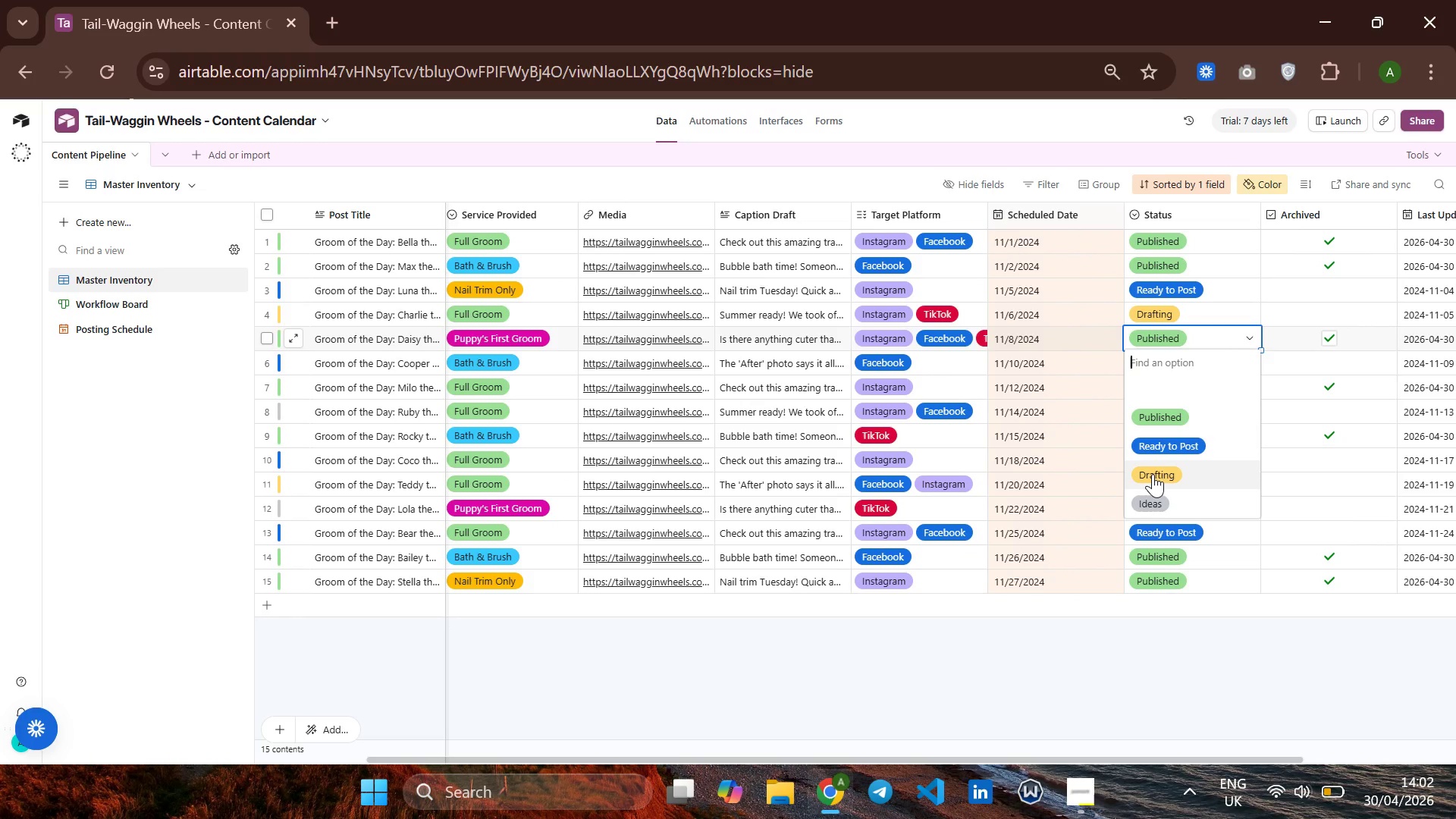 
left_click([1153, 474])
 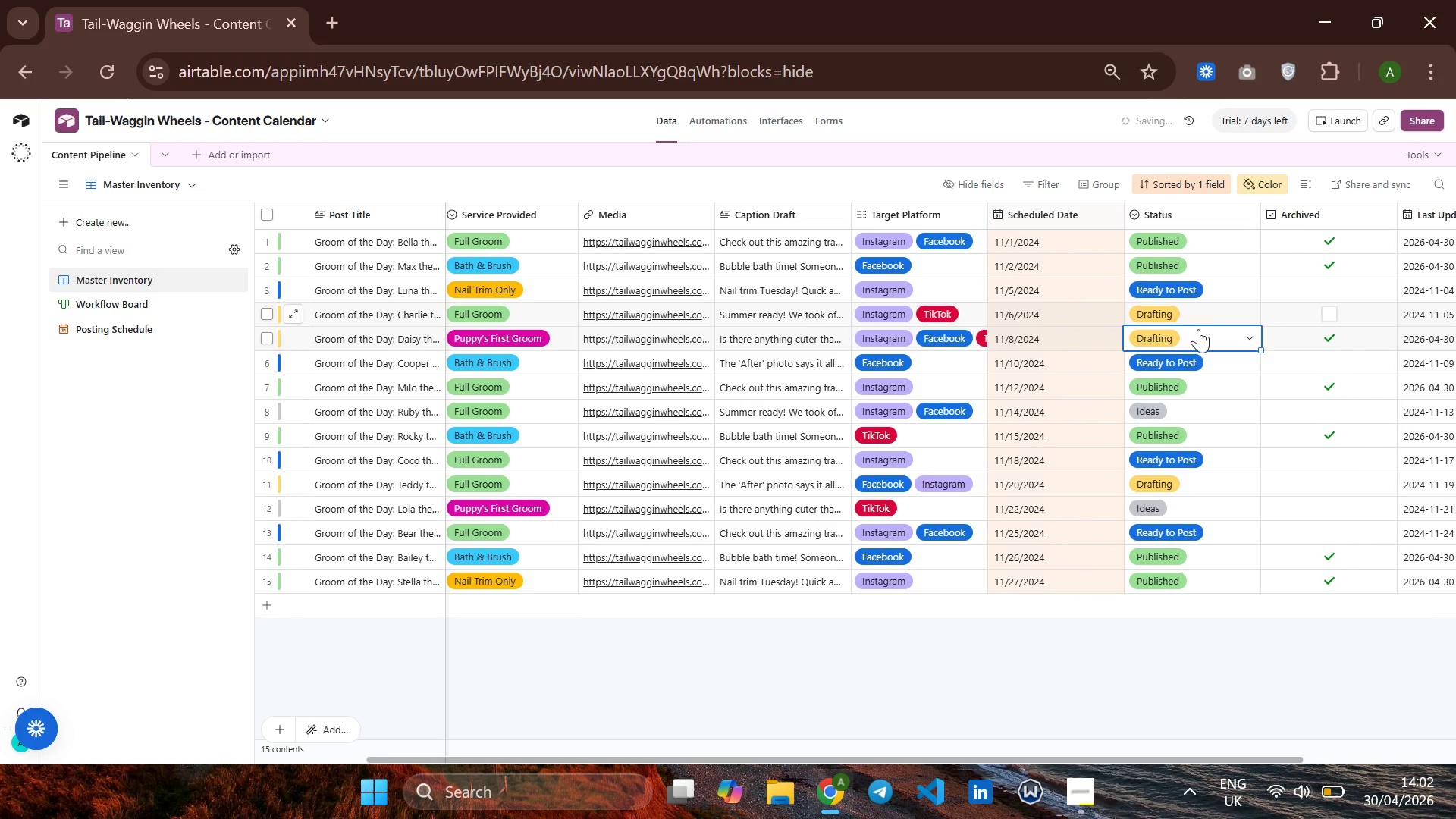 
left_click([1198, 338])
 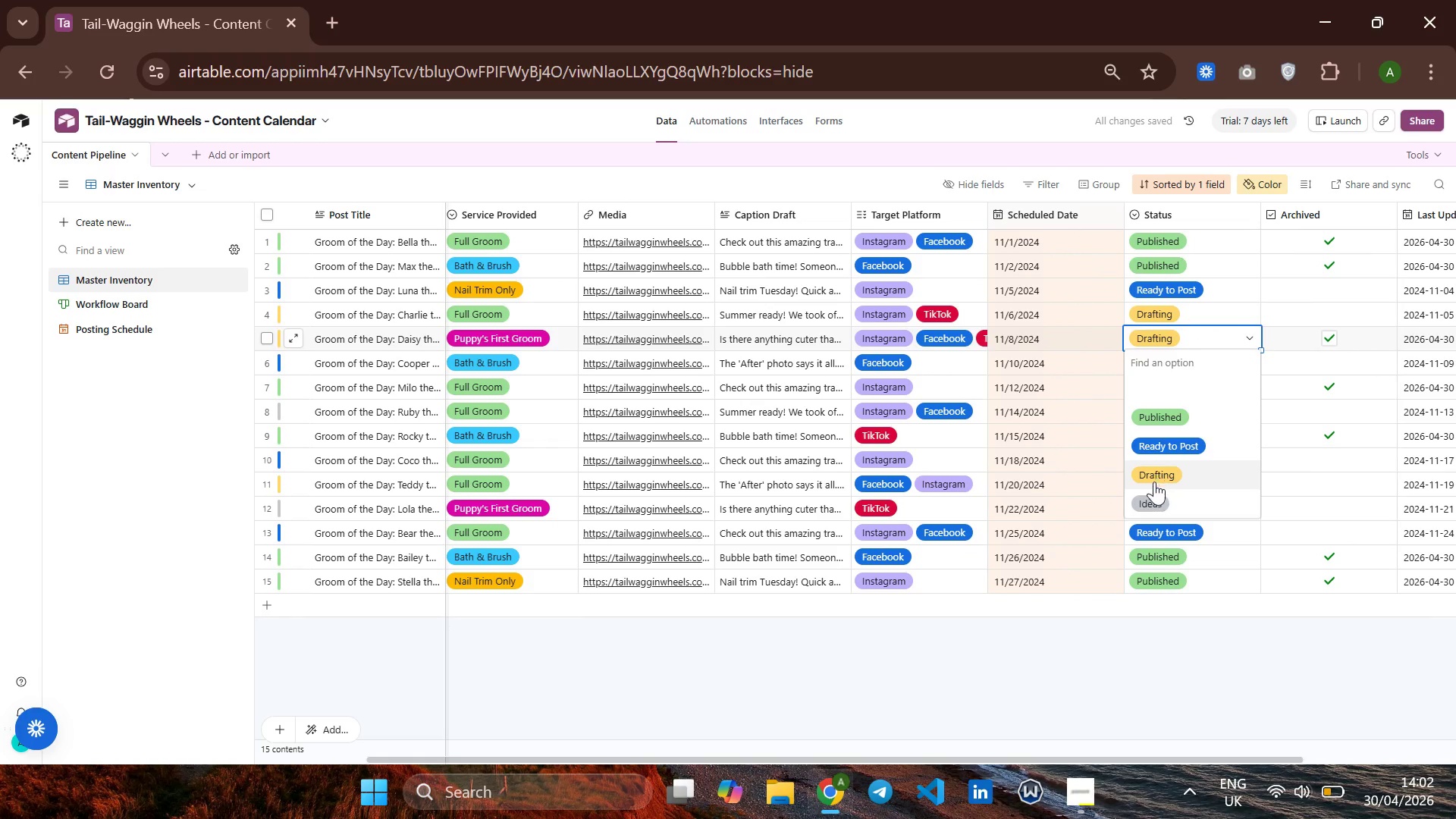 
left_click([1151, 491])
 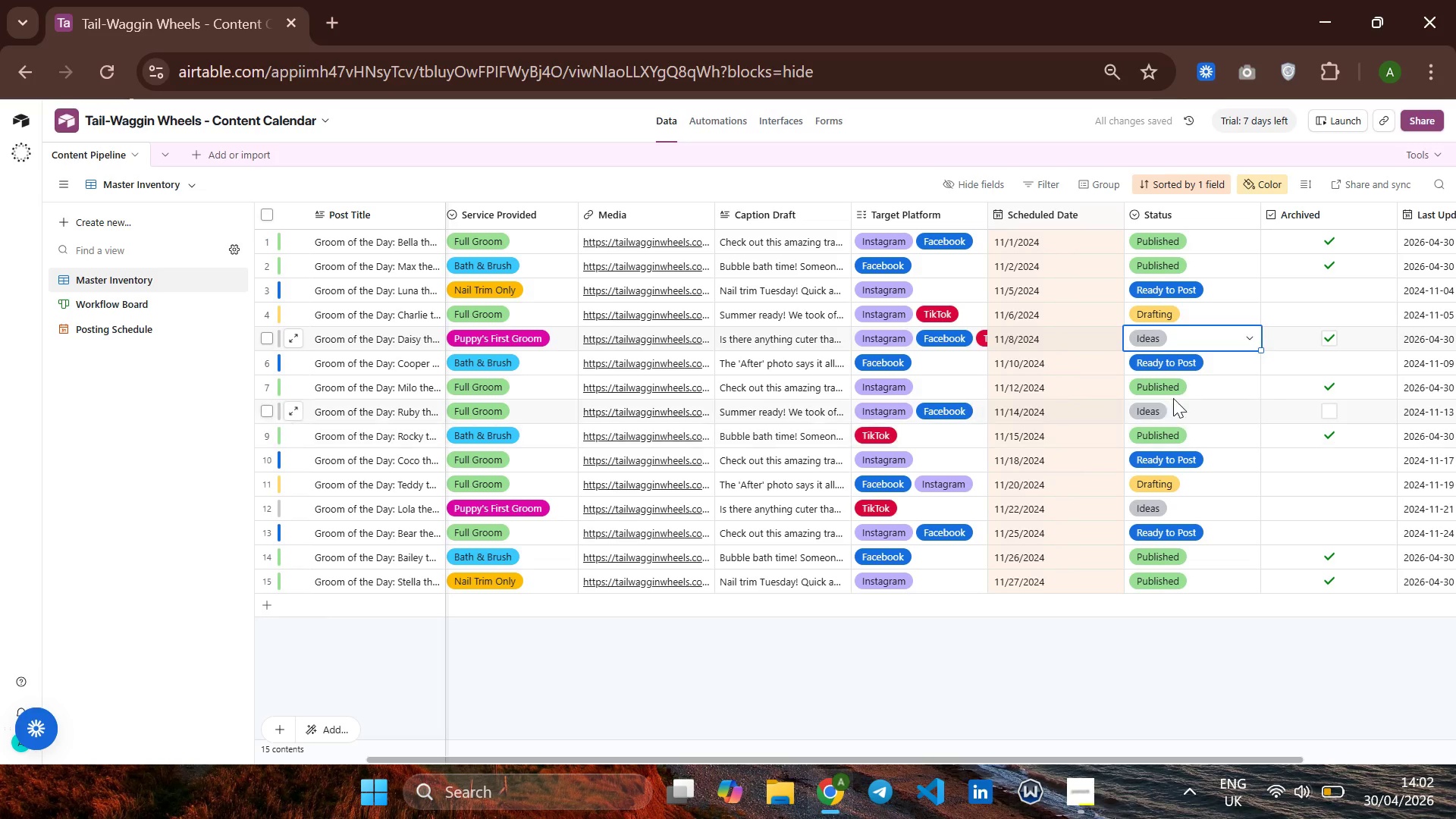 
left_click([1177, 394])
 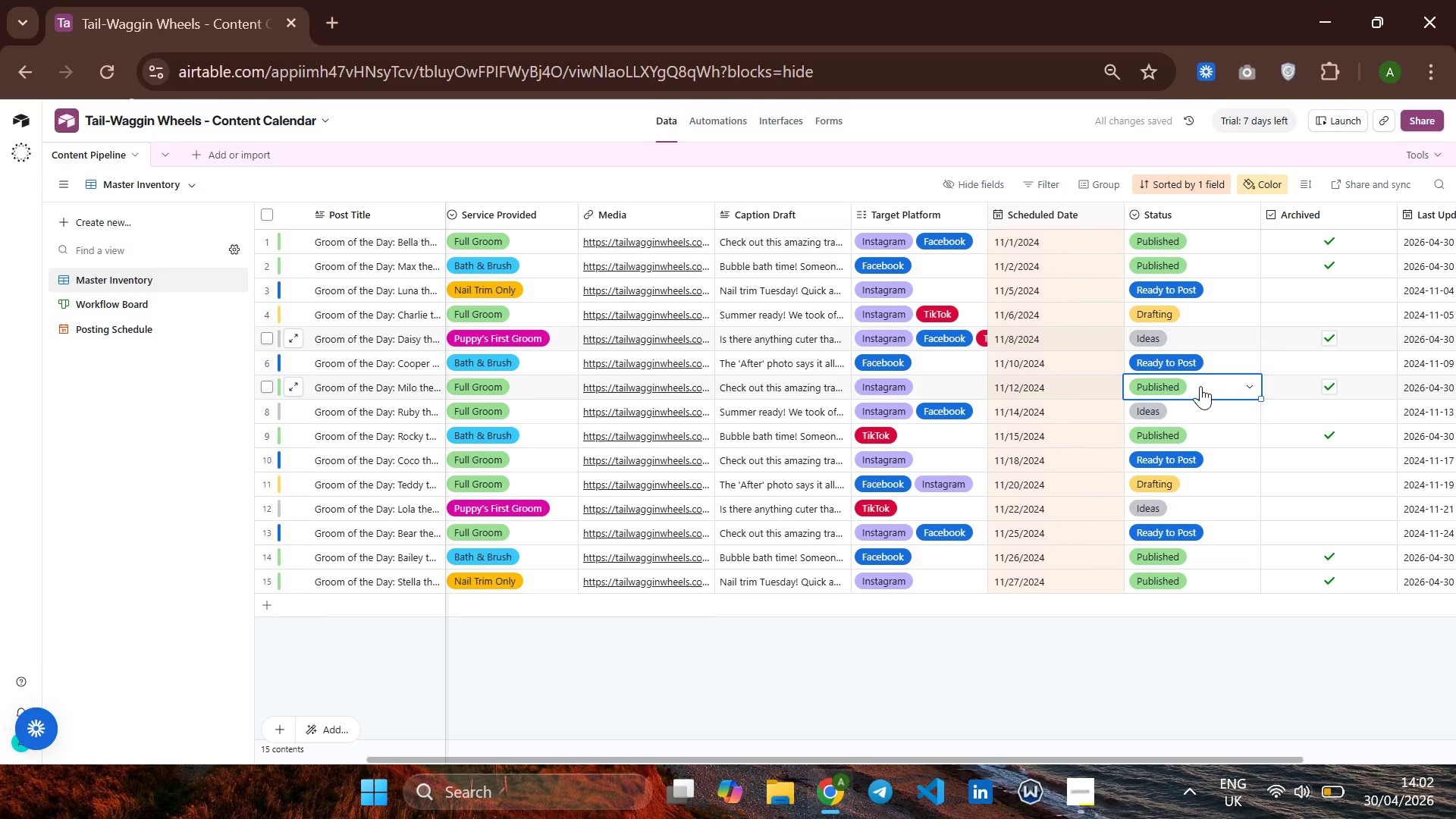 
left_click([1203, 384])
 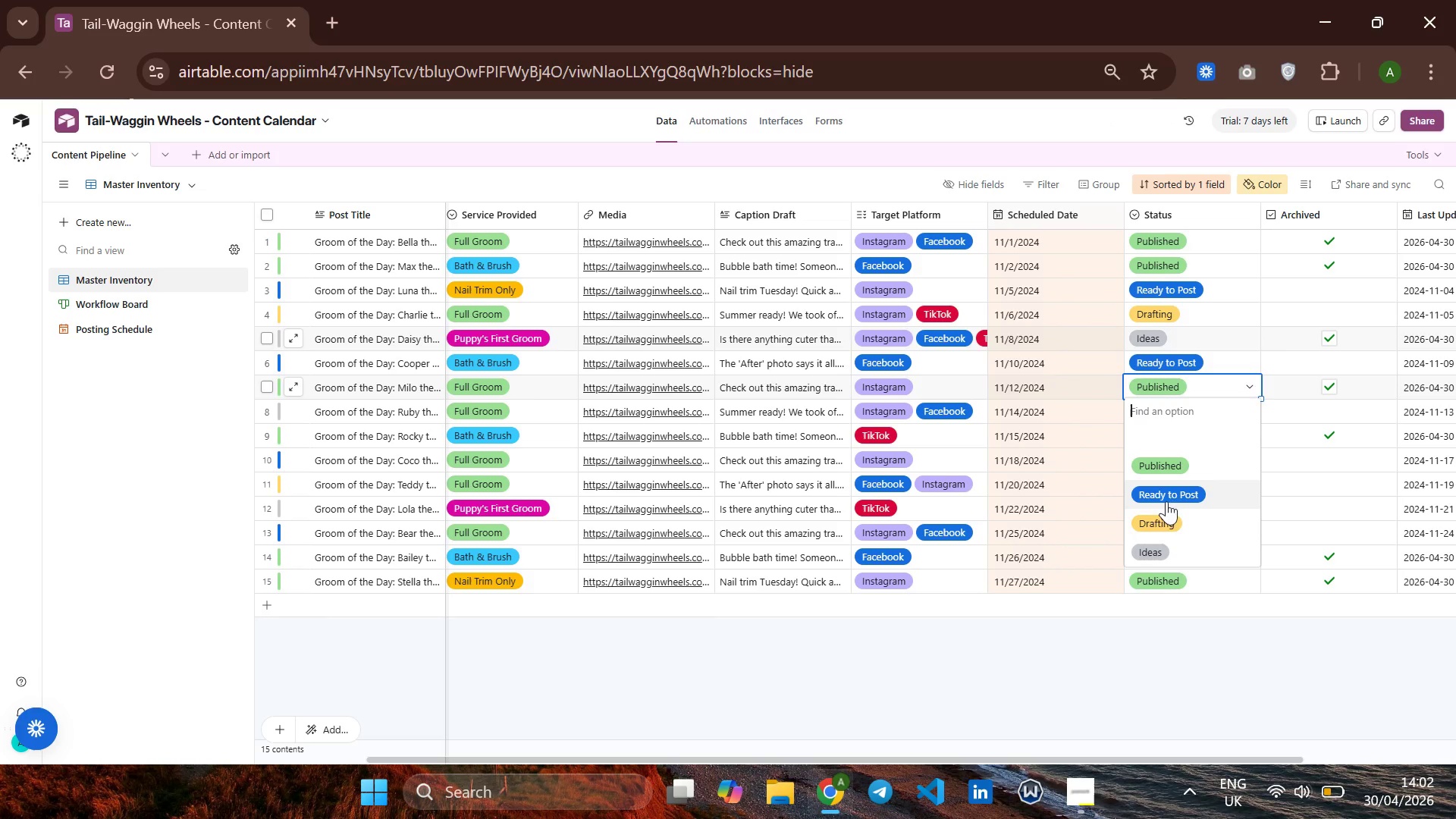 
left_click([1156, 516])
 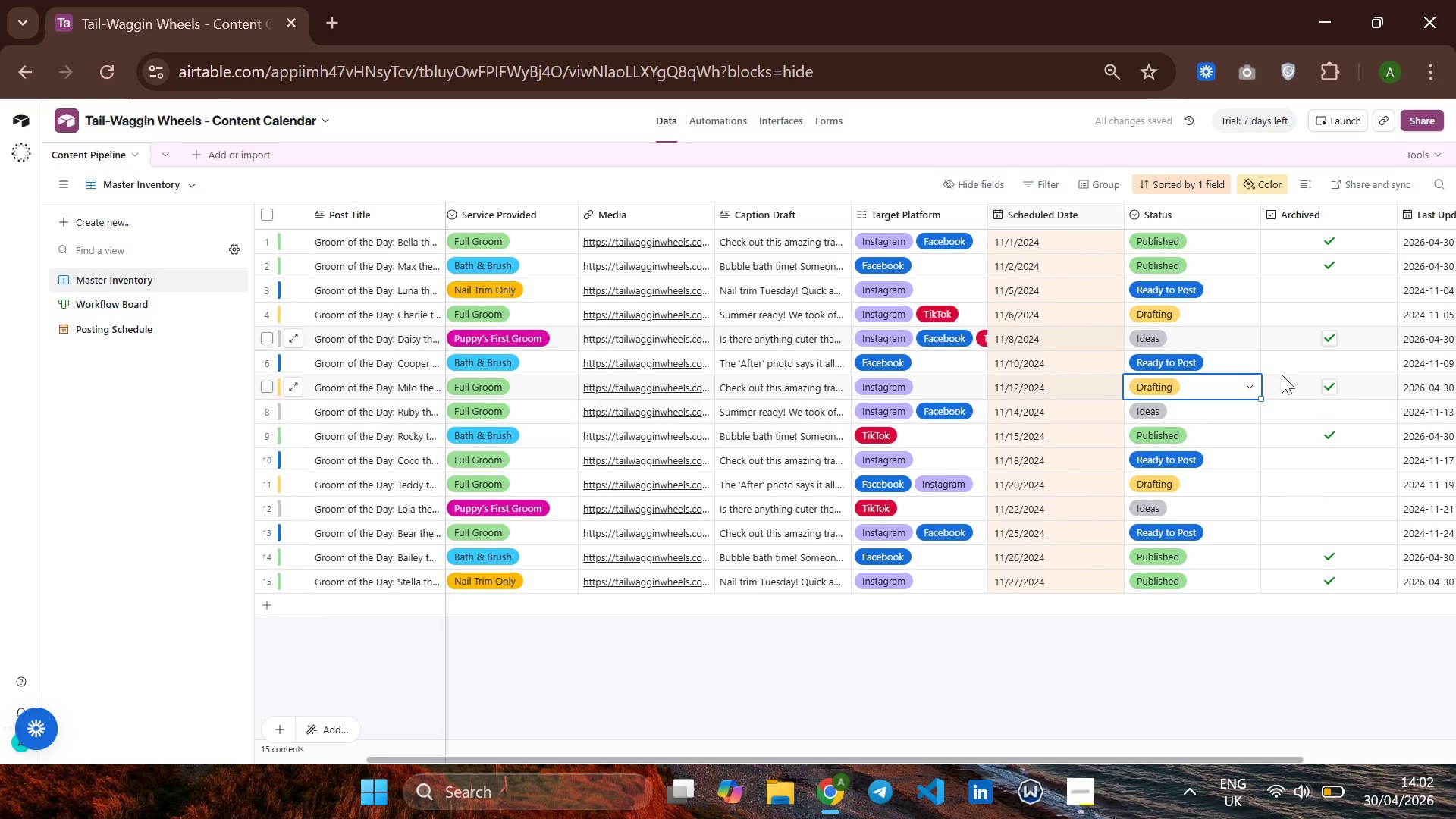 
left_click([1326, 381])
 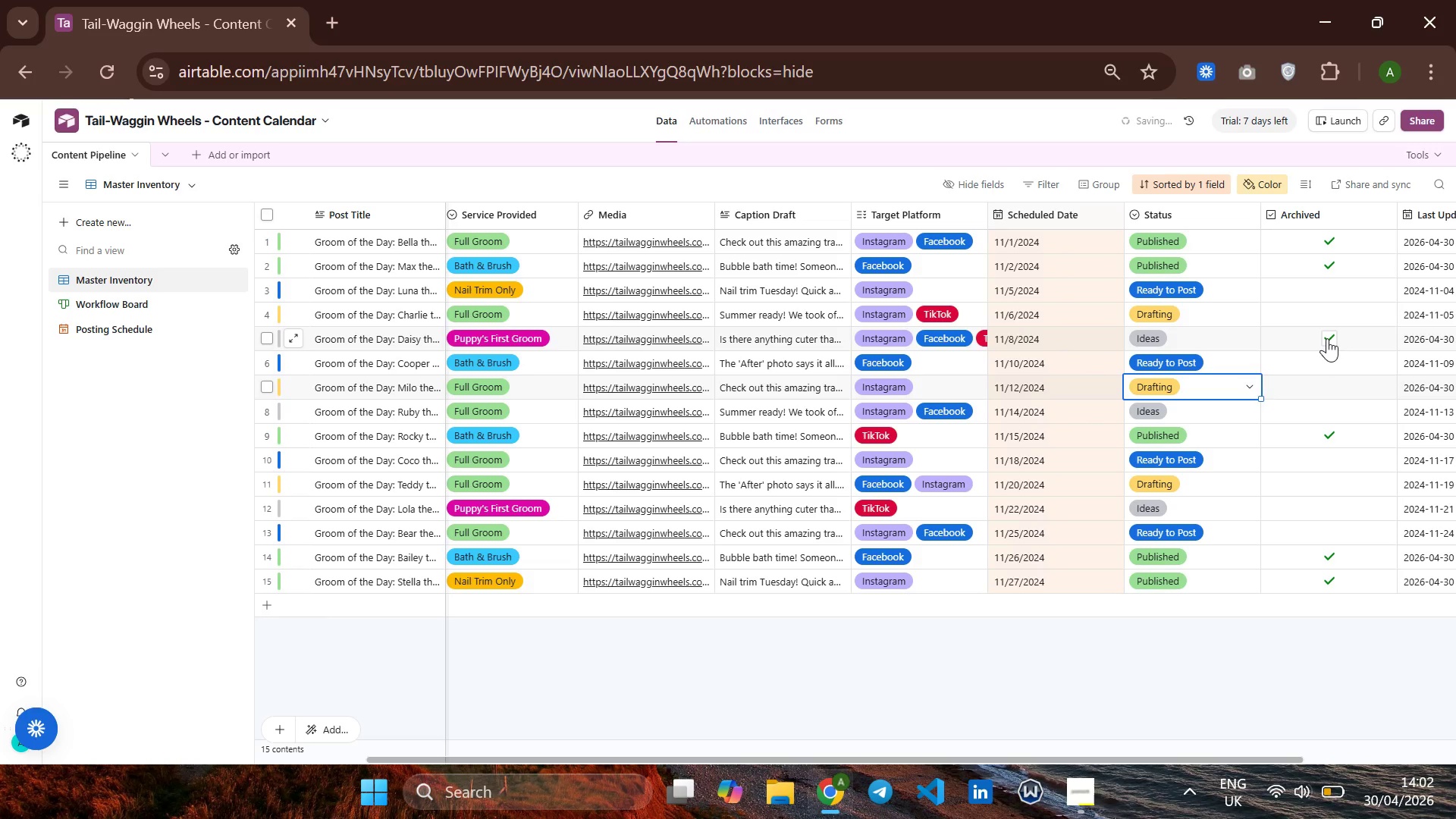 
left_click([1327, 338])
 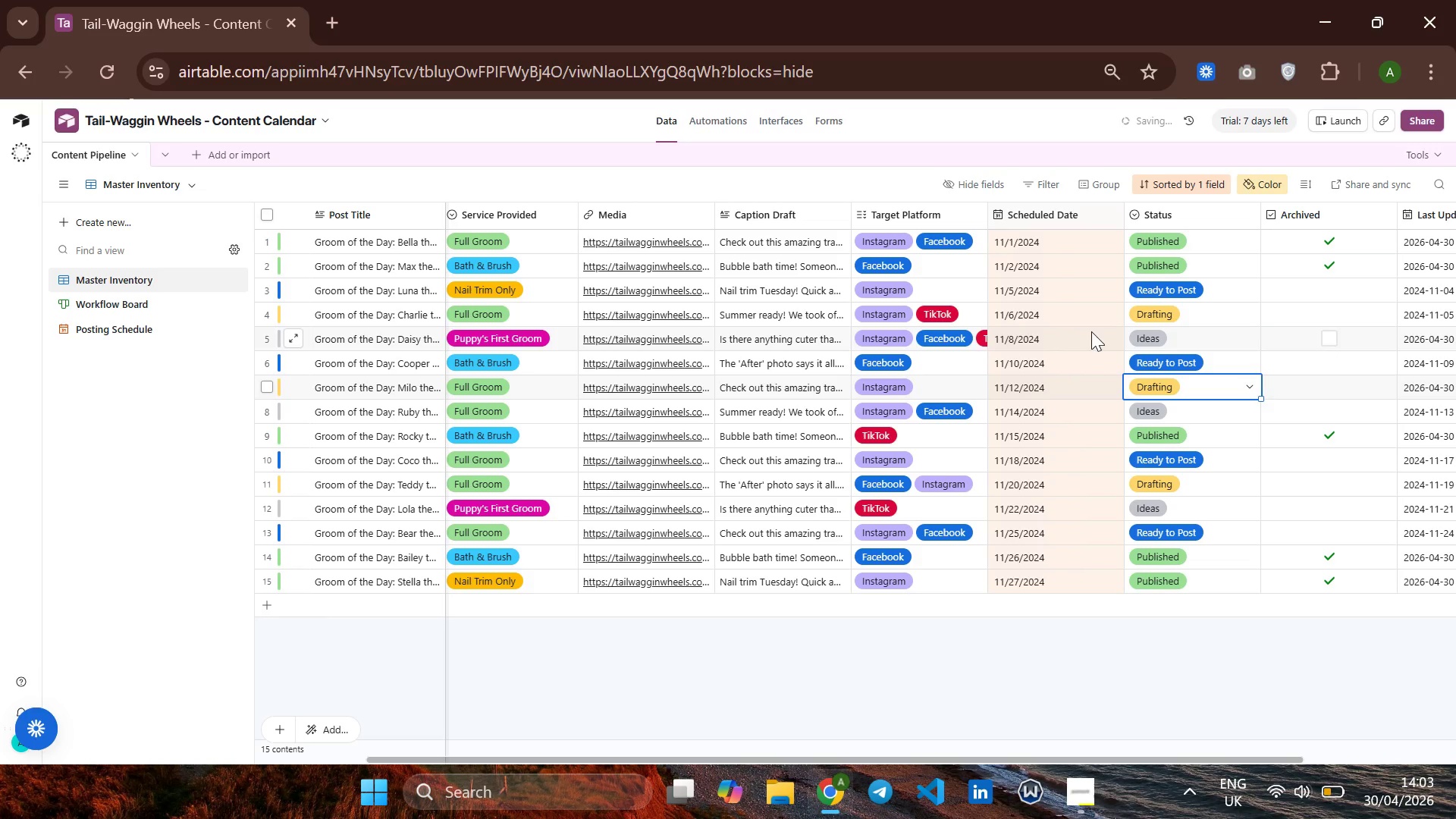 
left_click([1091, 331])
 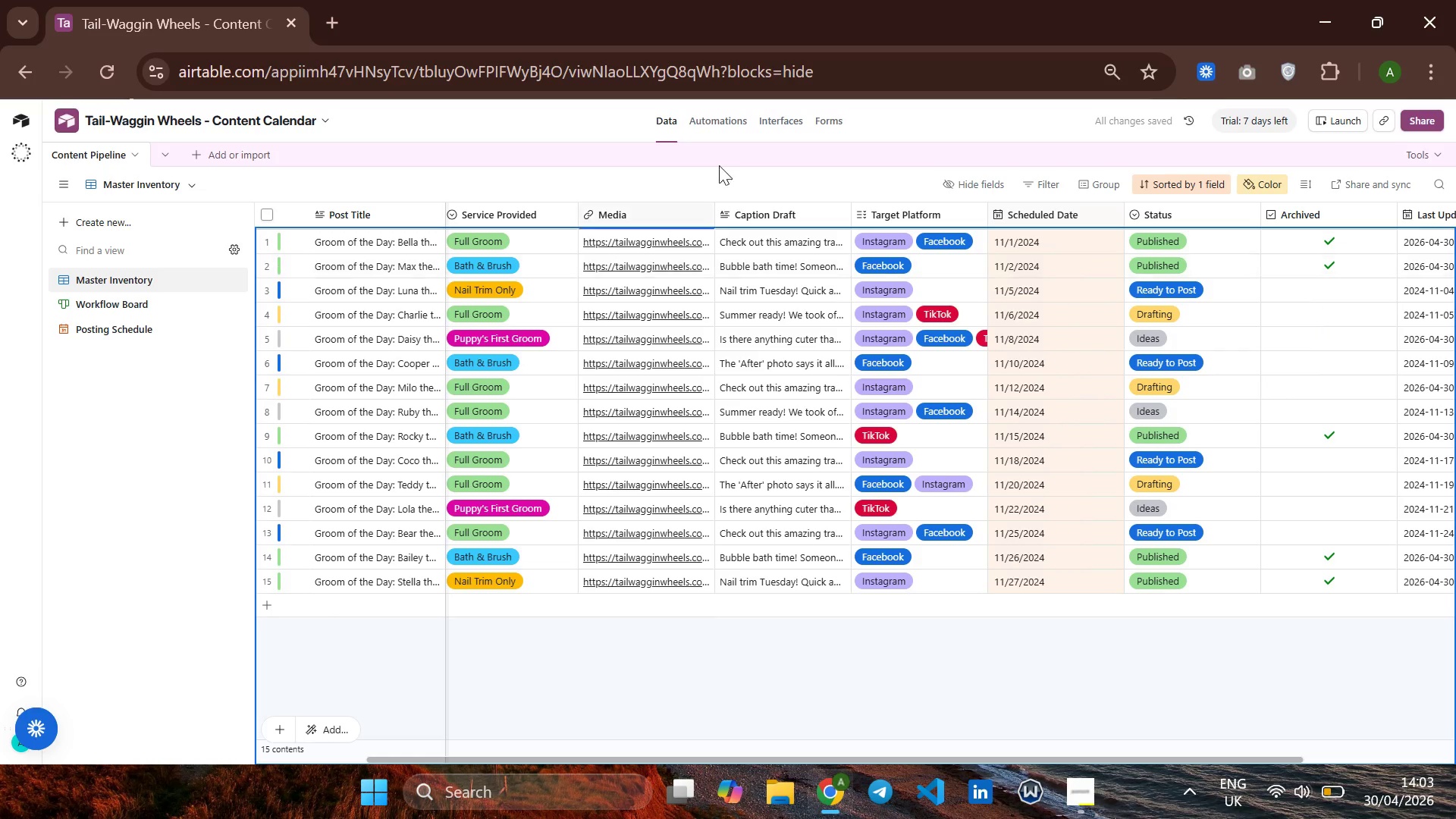 
left_click([730, 121])
 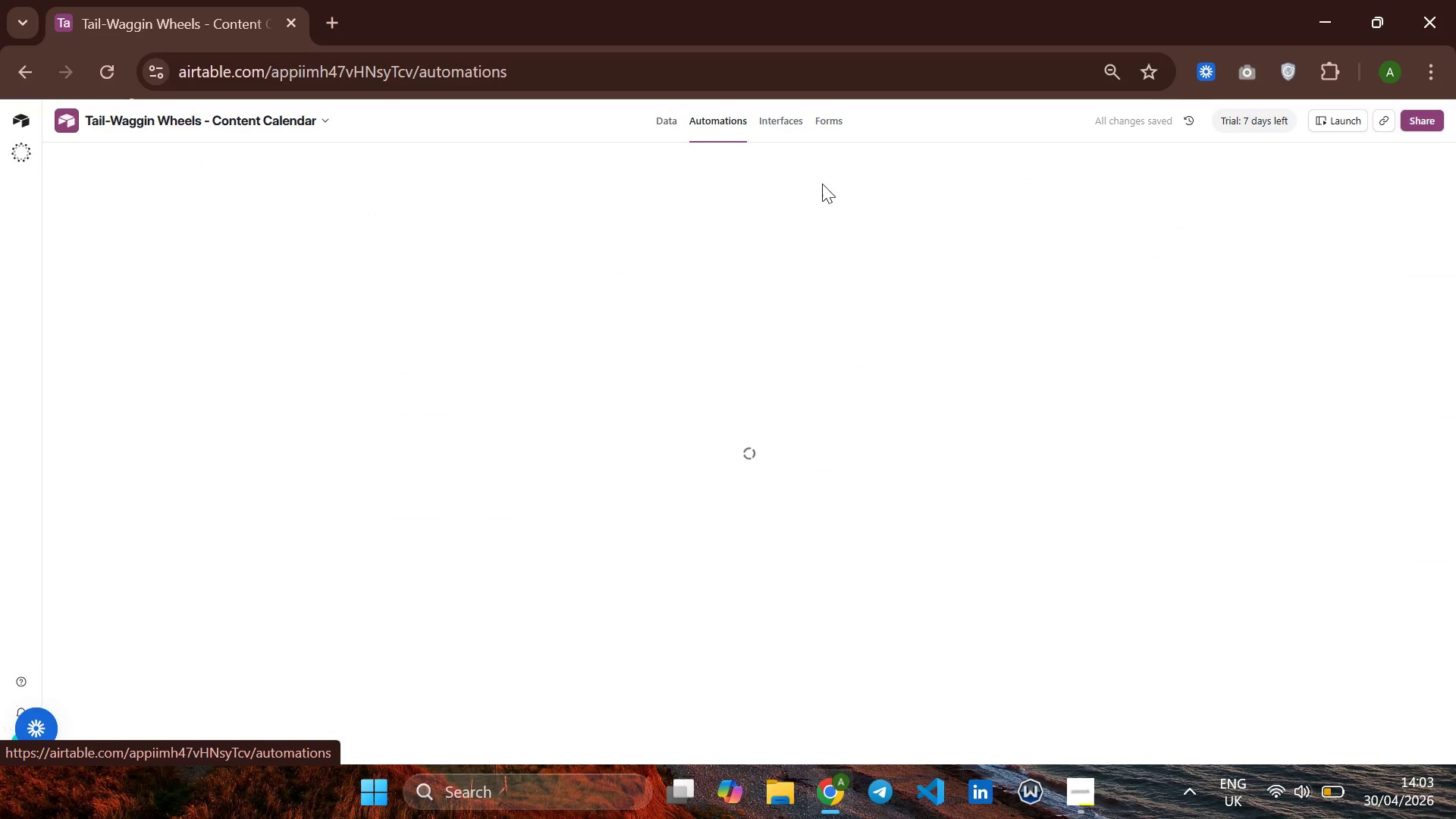 
mouse_move([1100, 259])
 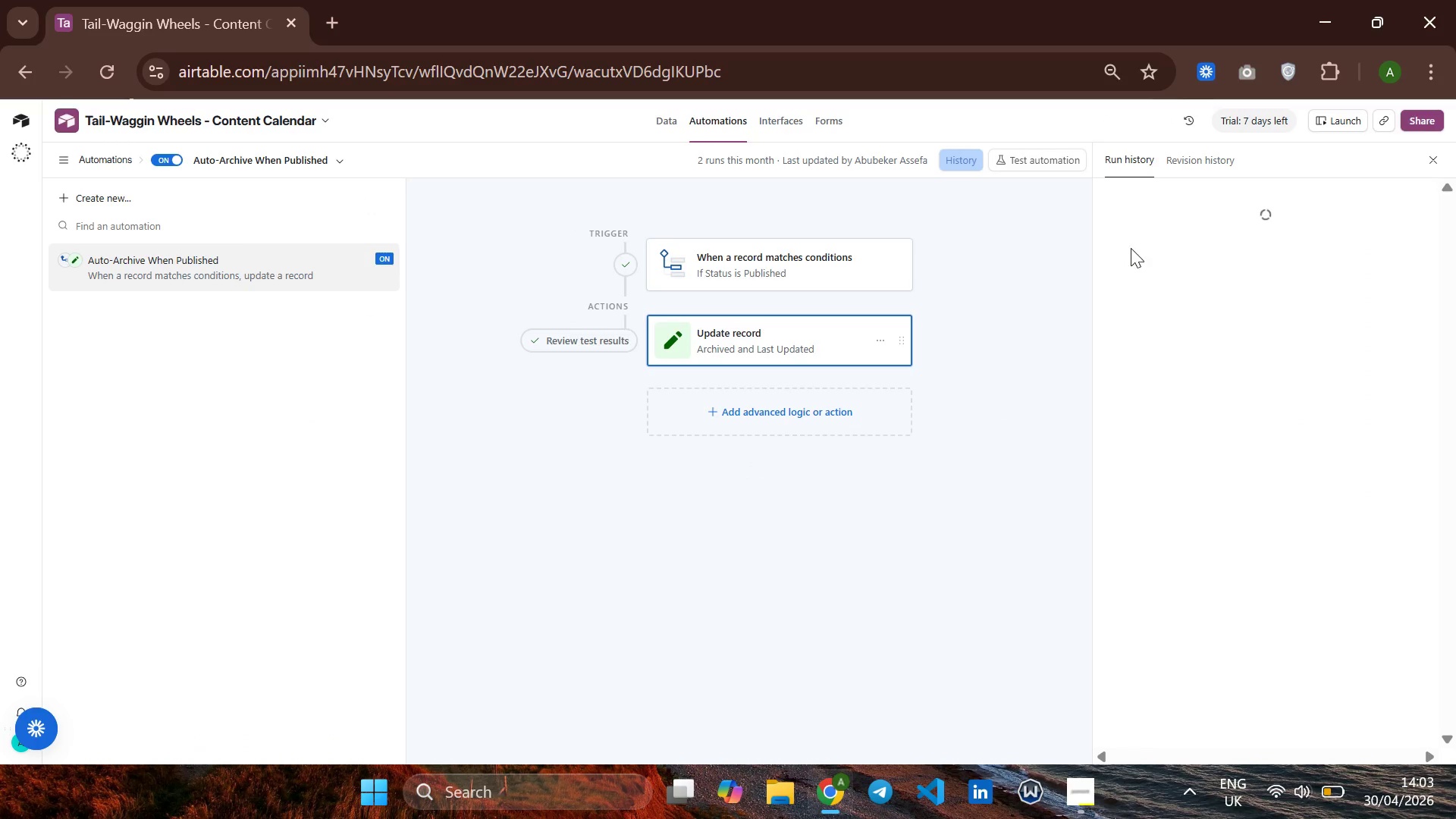 
mouse_move([1149, 248])
 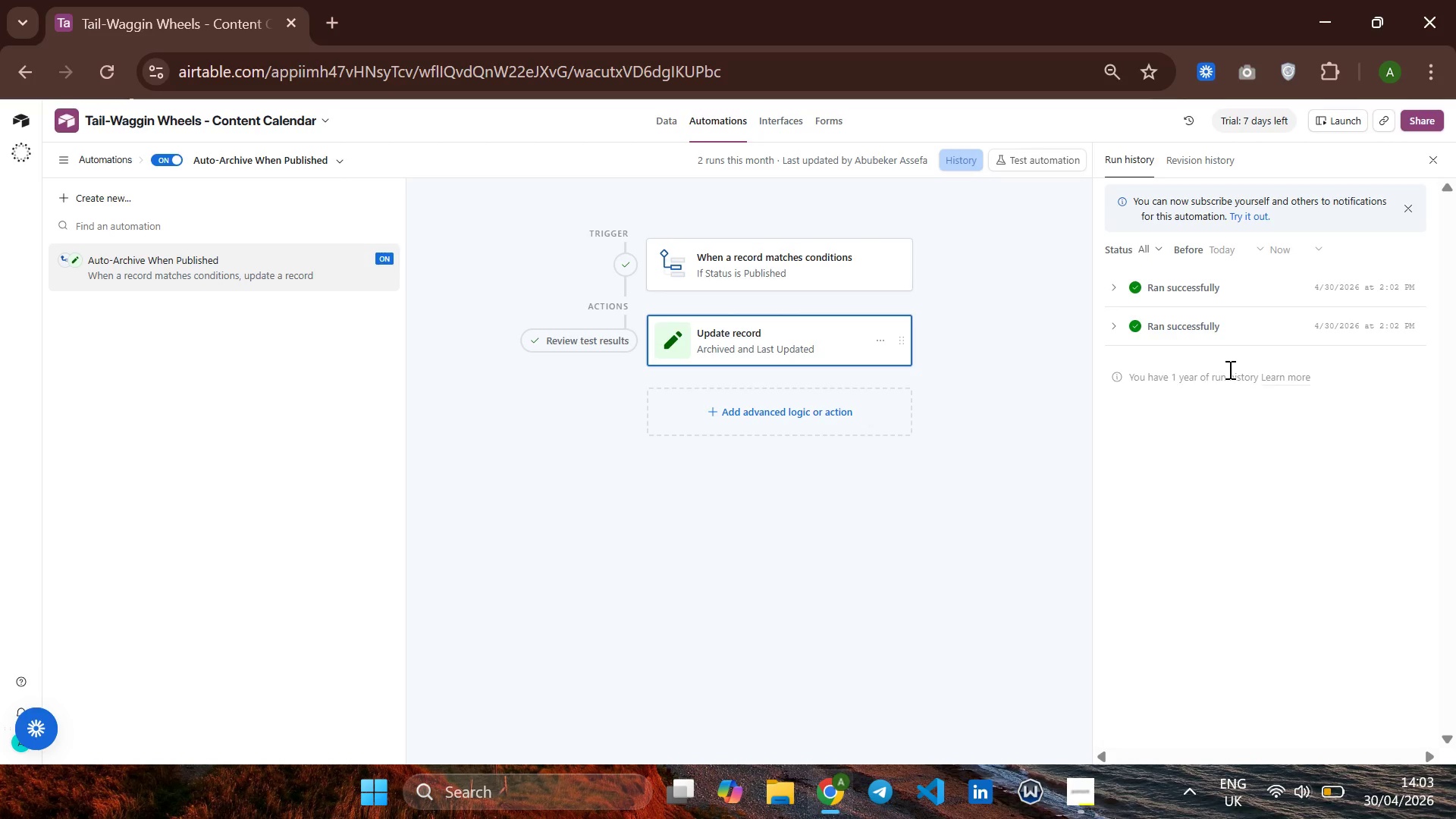 
wait(9.87)
 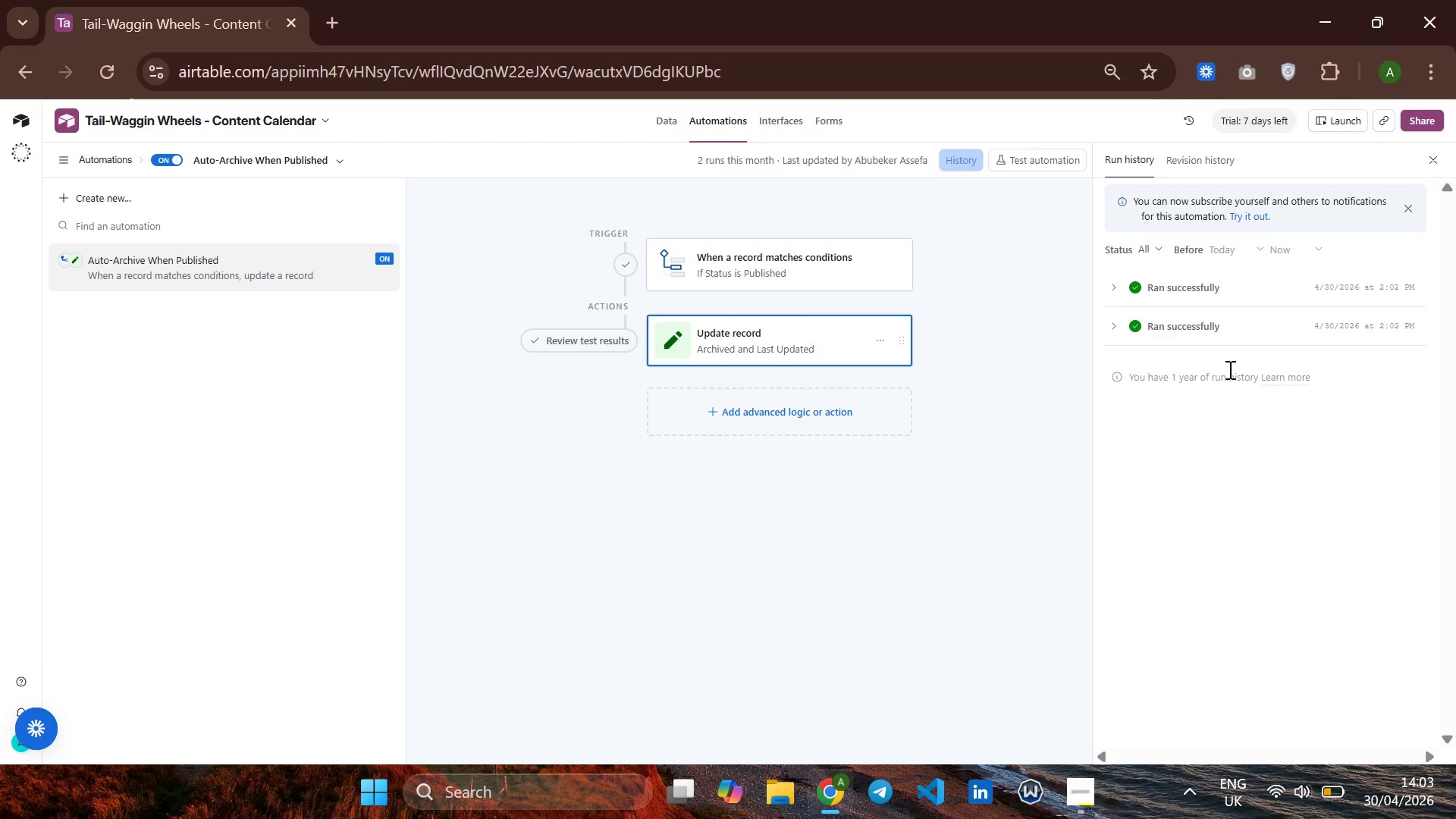 
left_click([1069, 796])